 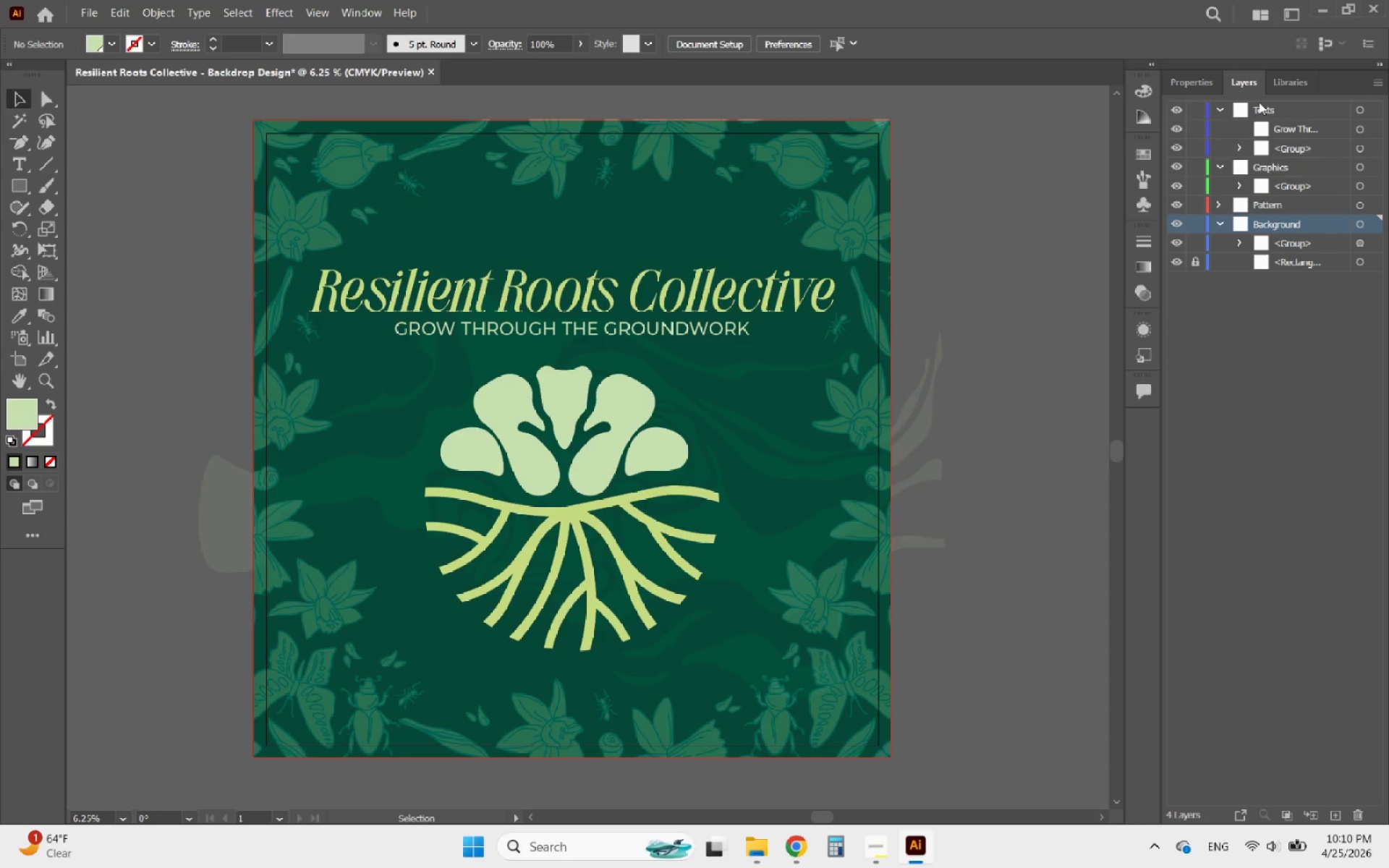 
left_click([1198, 260])
 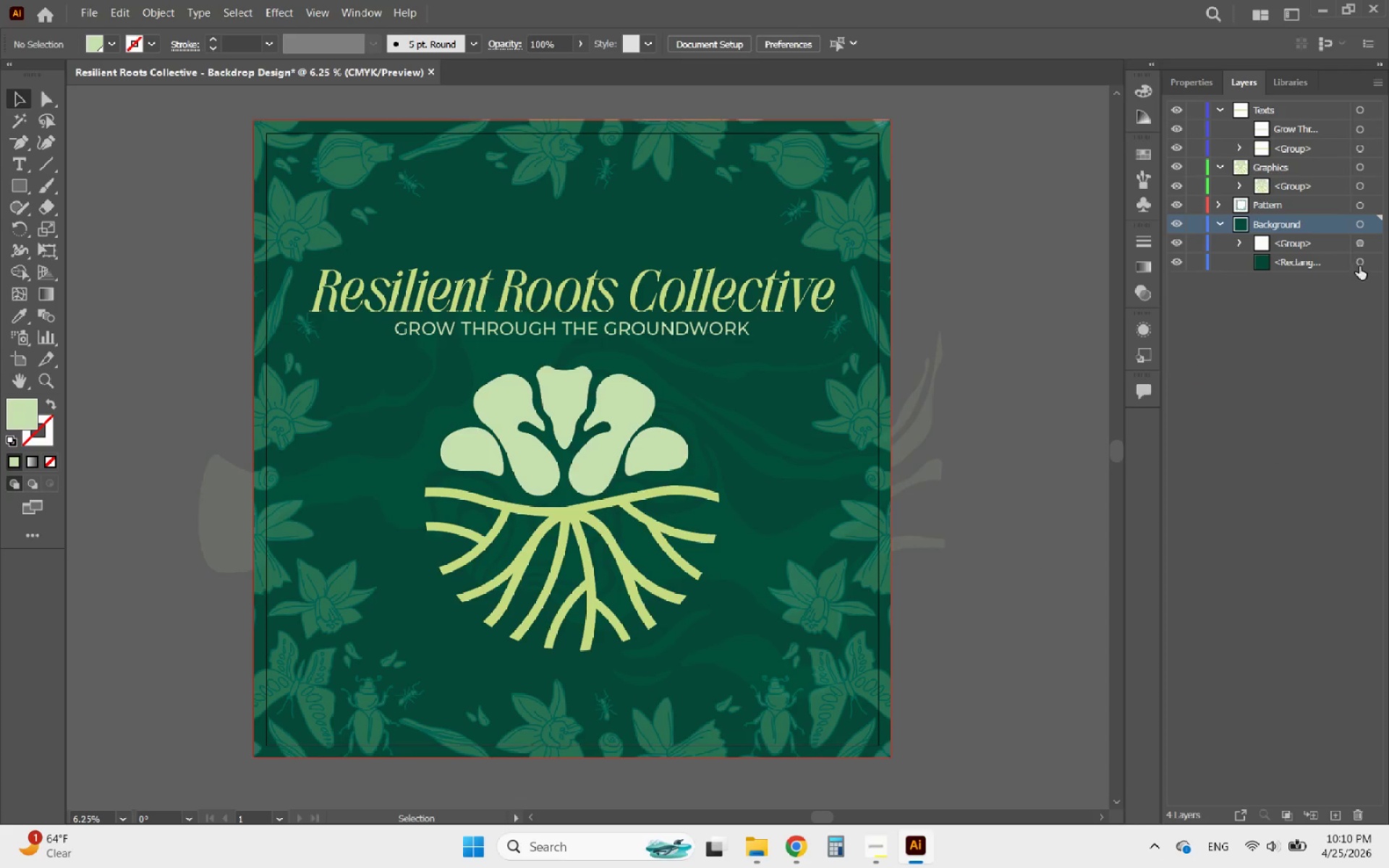 
left_click([1366, 262])
 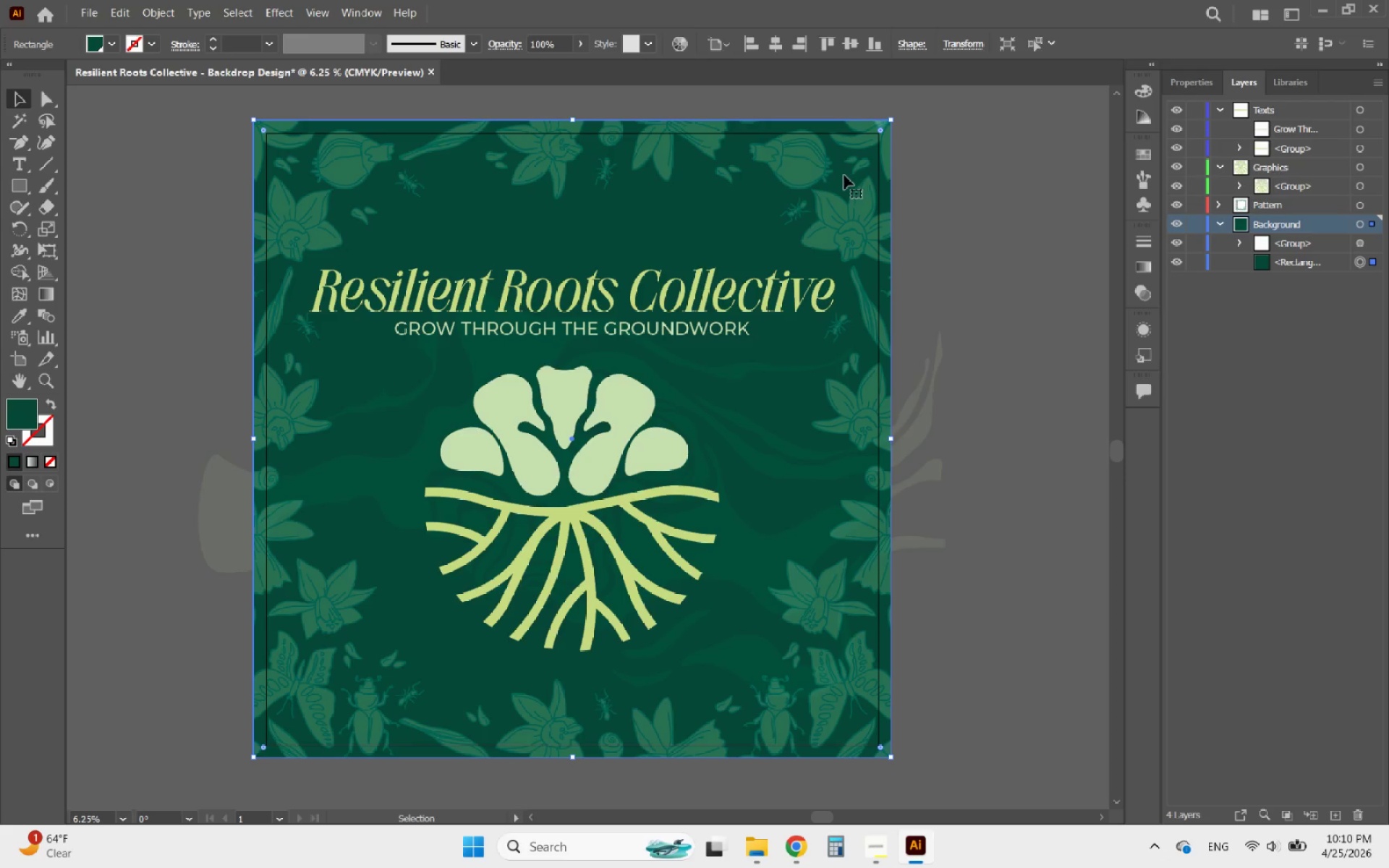 
right_click([694, 205])
 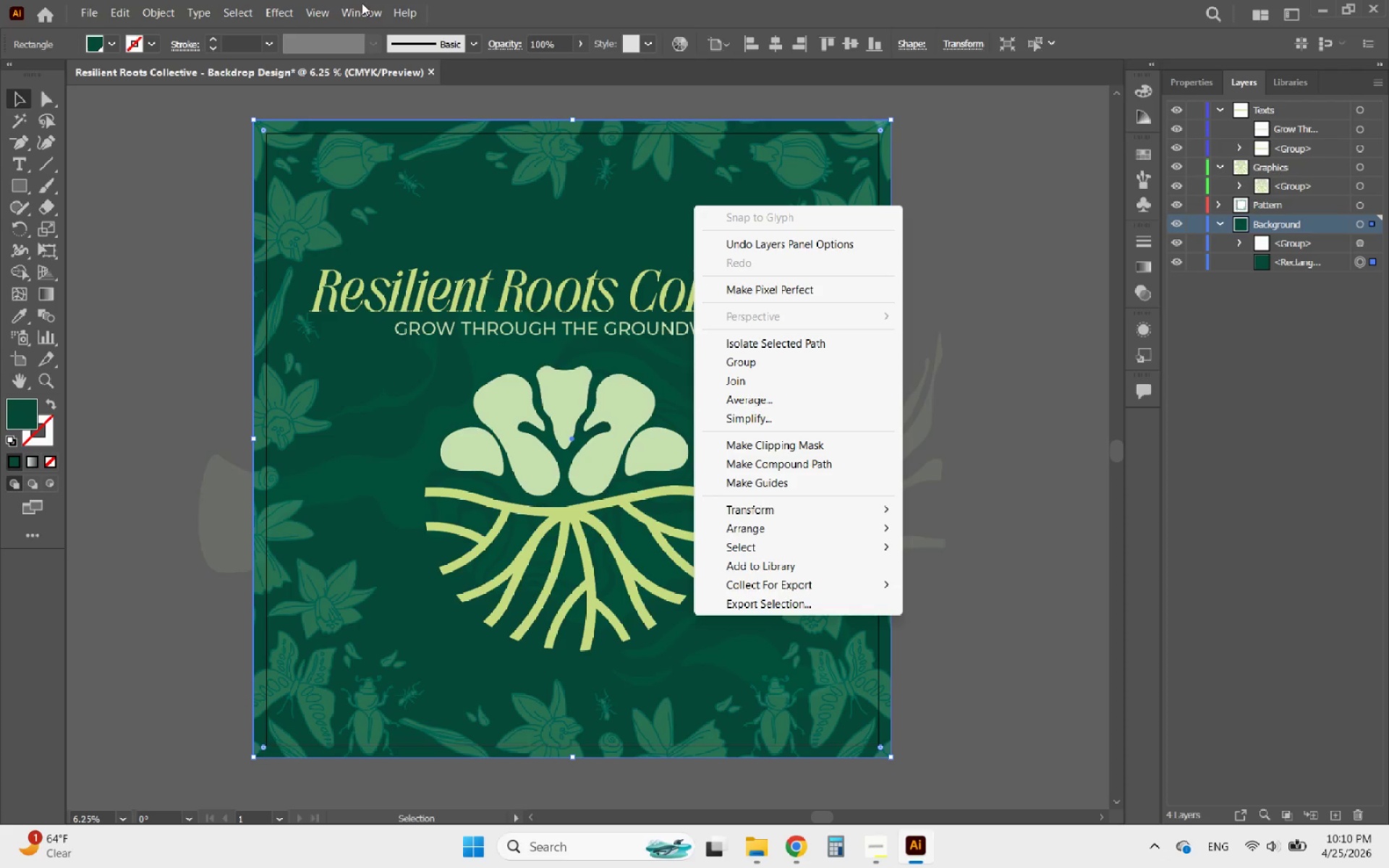 
left_click([316, 9])
 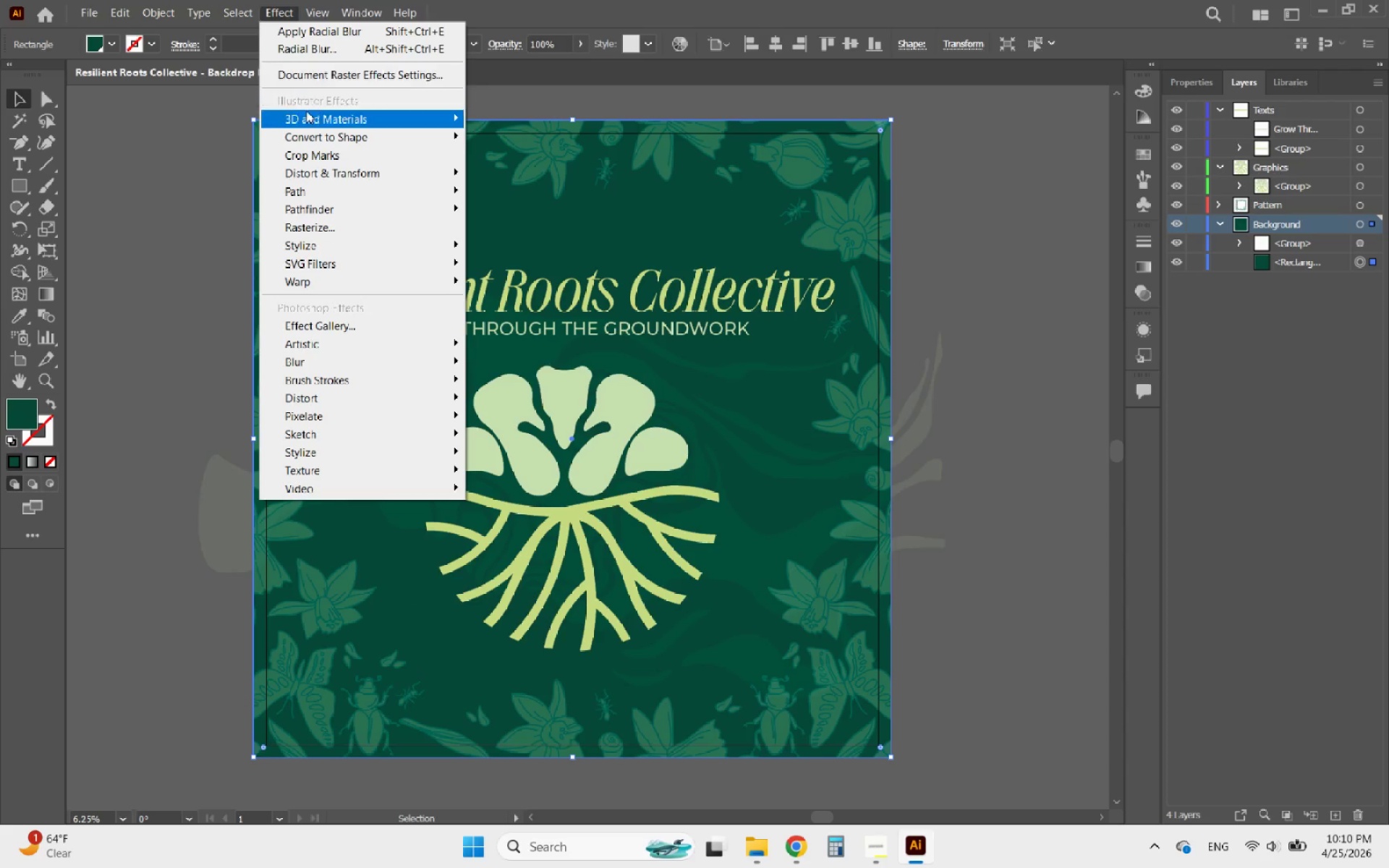 
left_click([320, 163])
 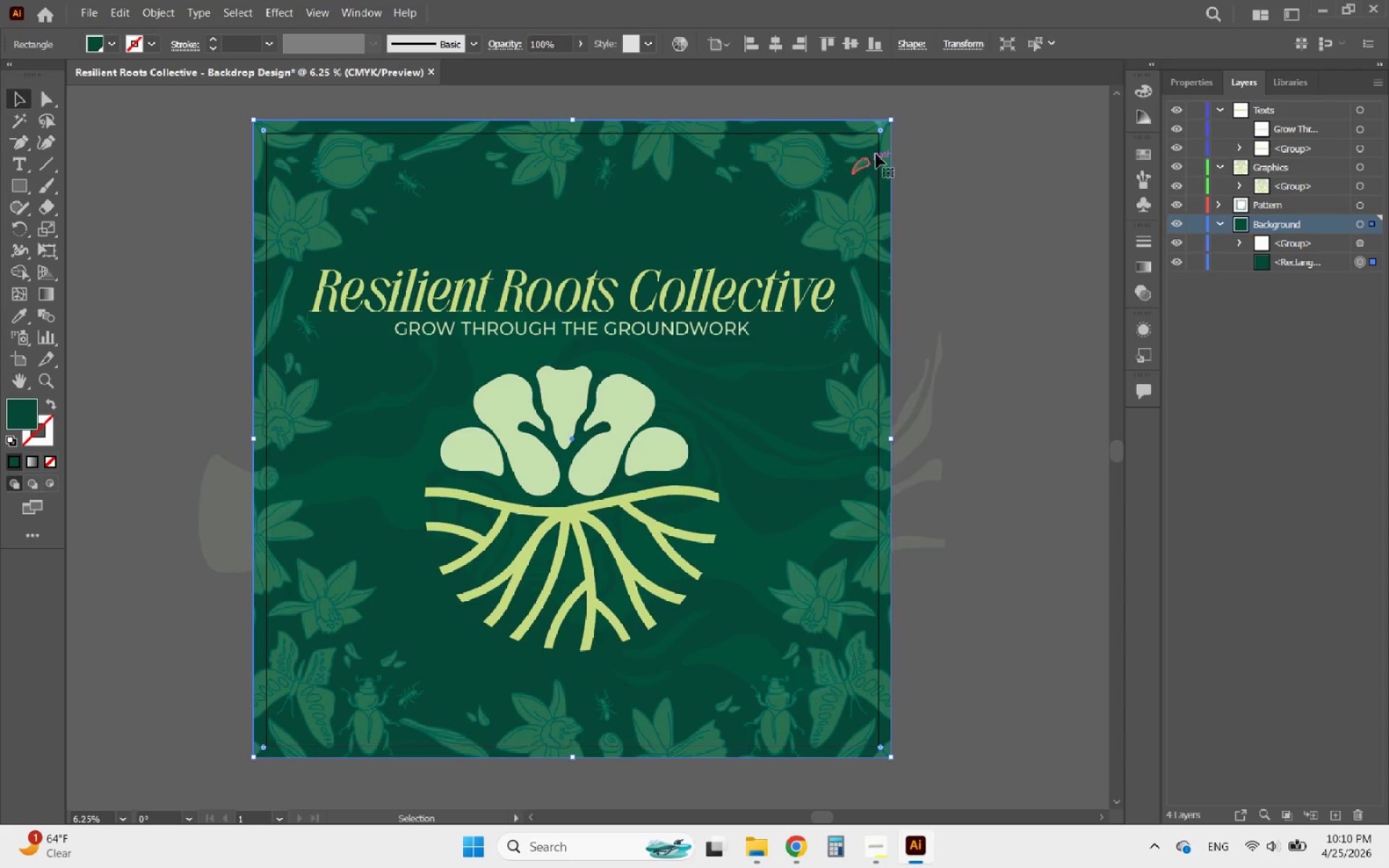 
hold_key(key=AltLeft, duration=4.45)
scroll: coordinate [904, 85], scroll_direction: up, amount: 4.0
 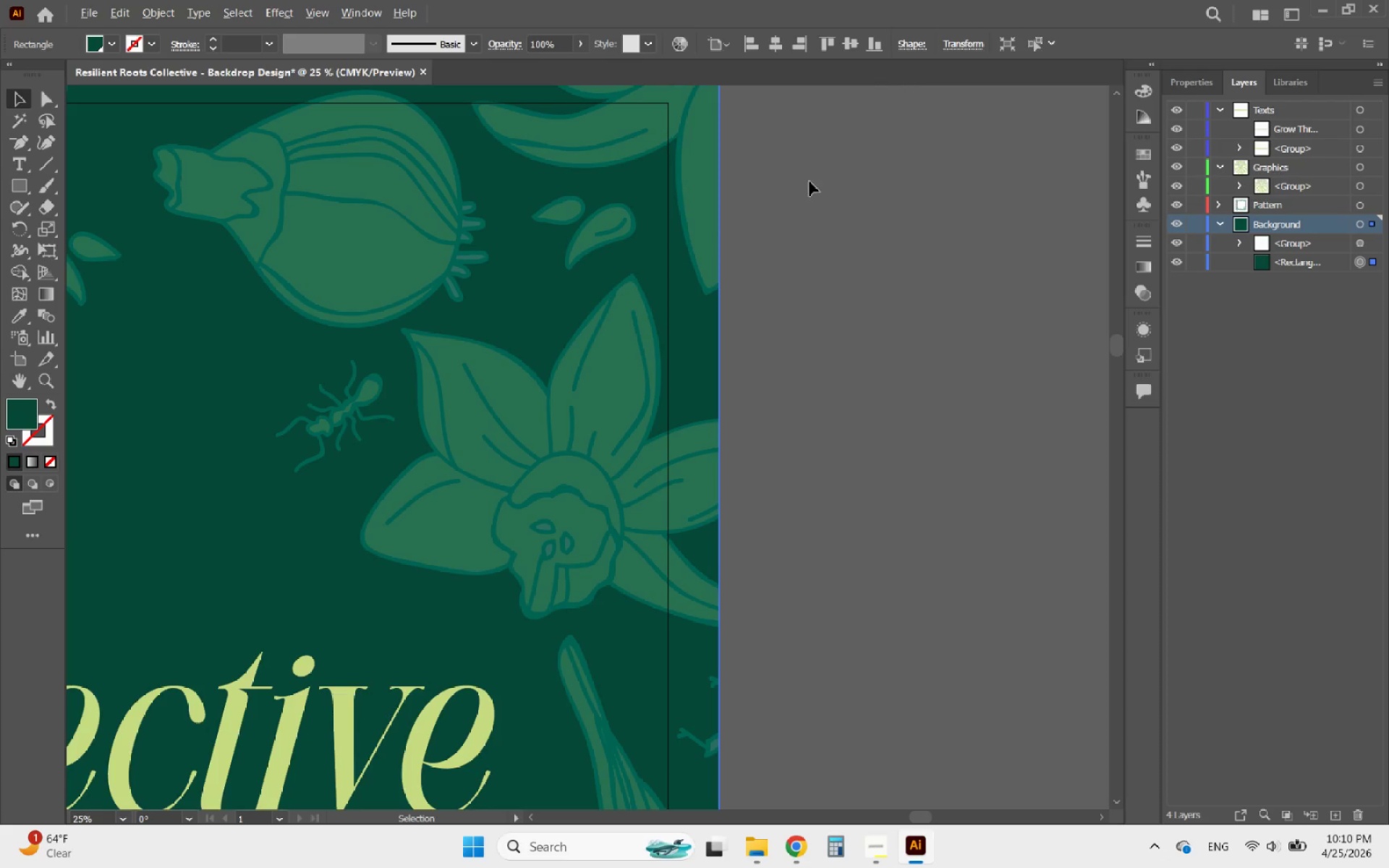 
scroll: coordinate [759, 336], scroll_direction: down, amount: 1.0
 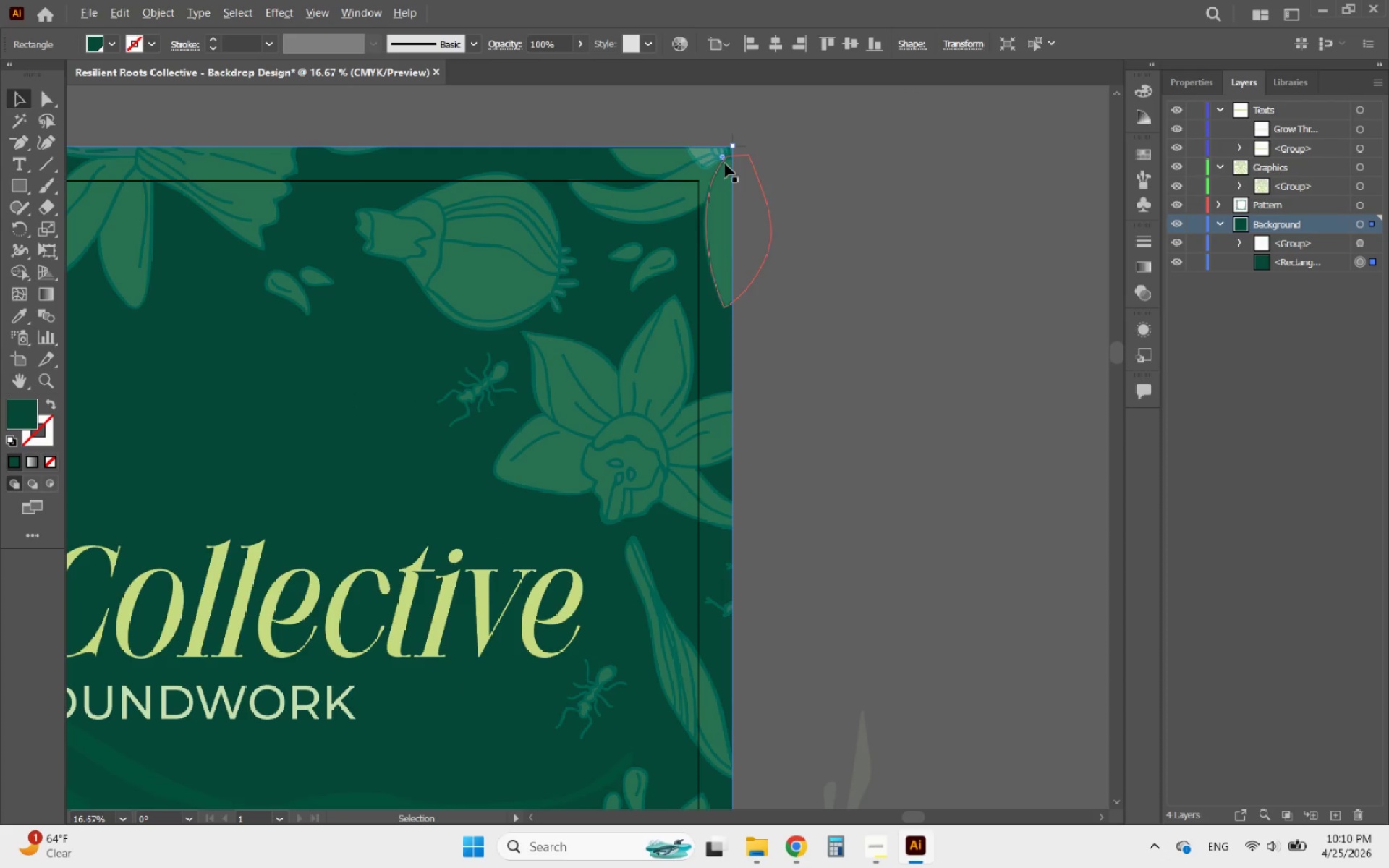 
scroll: coordinate [728, 130], scroll_direction: up, amount: 2.0
 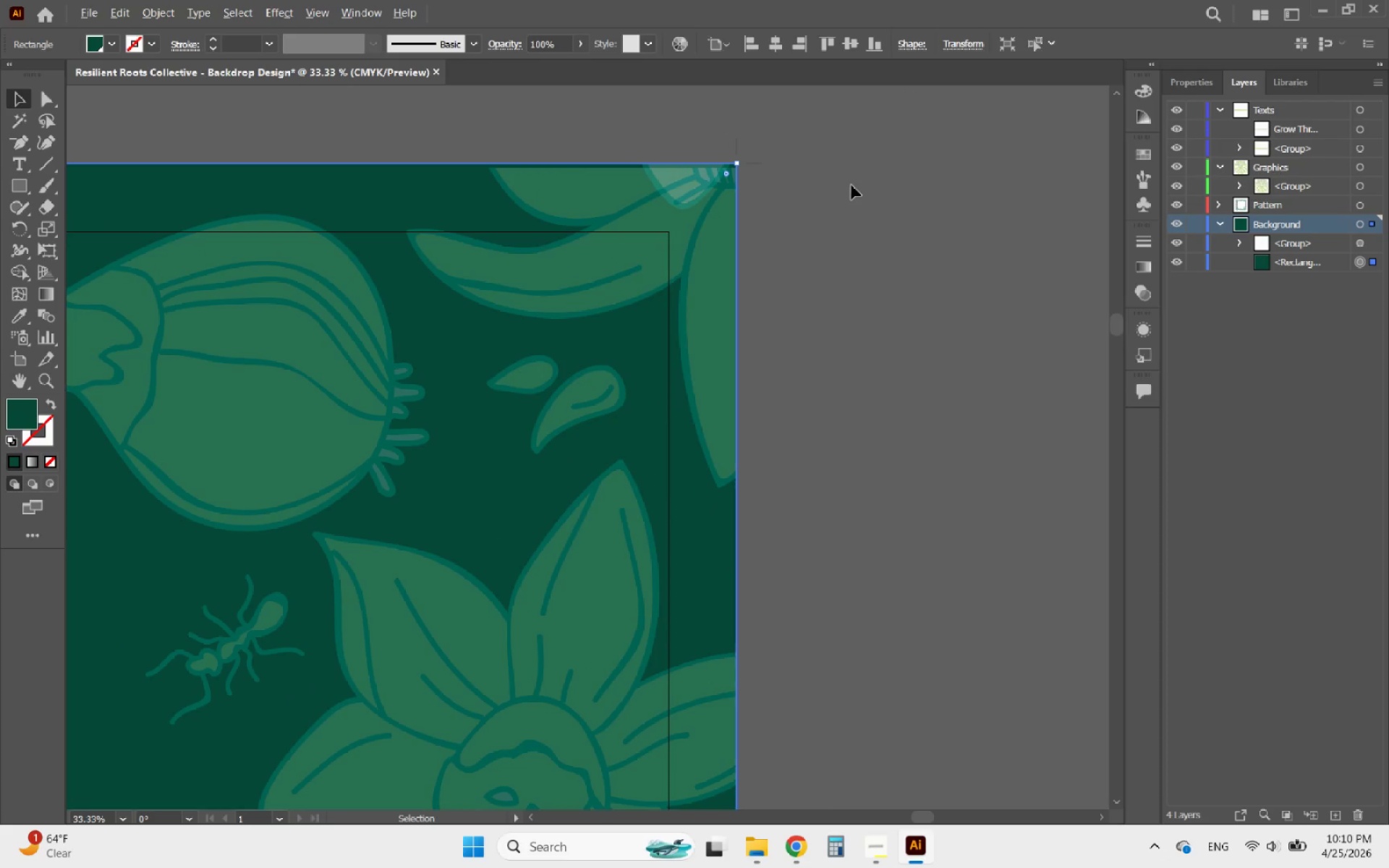 
scroll: coordinate [851, 185], scroll_direction: down, amount: 6.0
 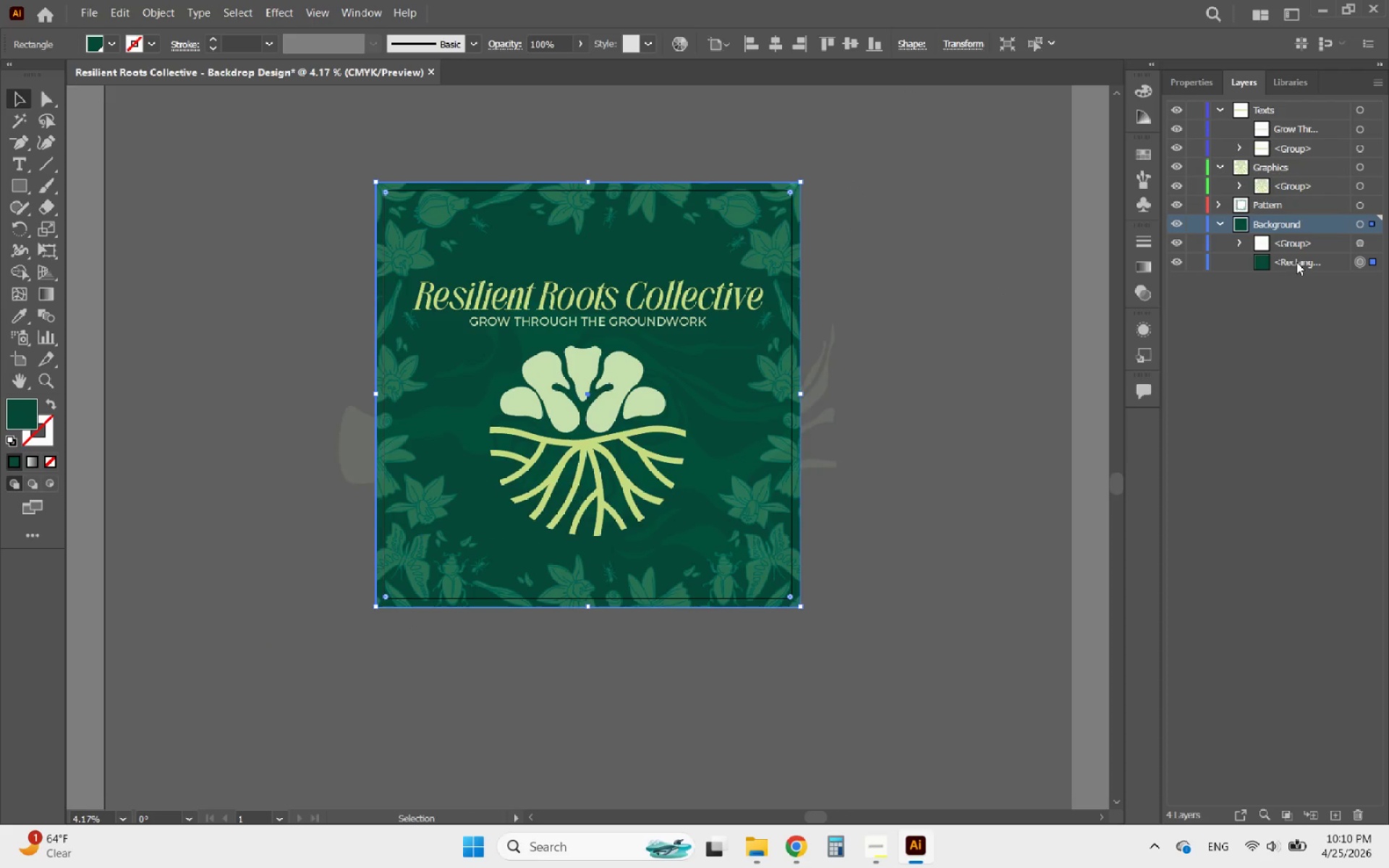 
left_click([1192, 260])
 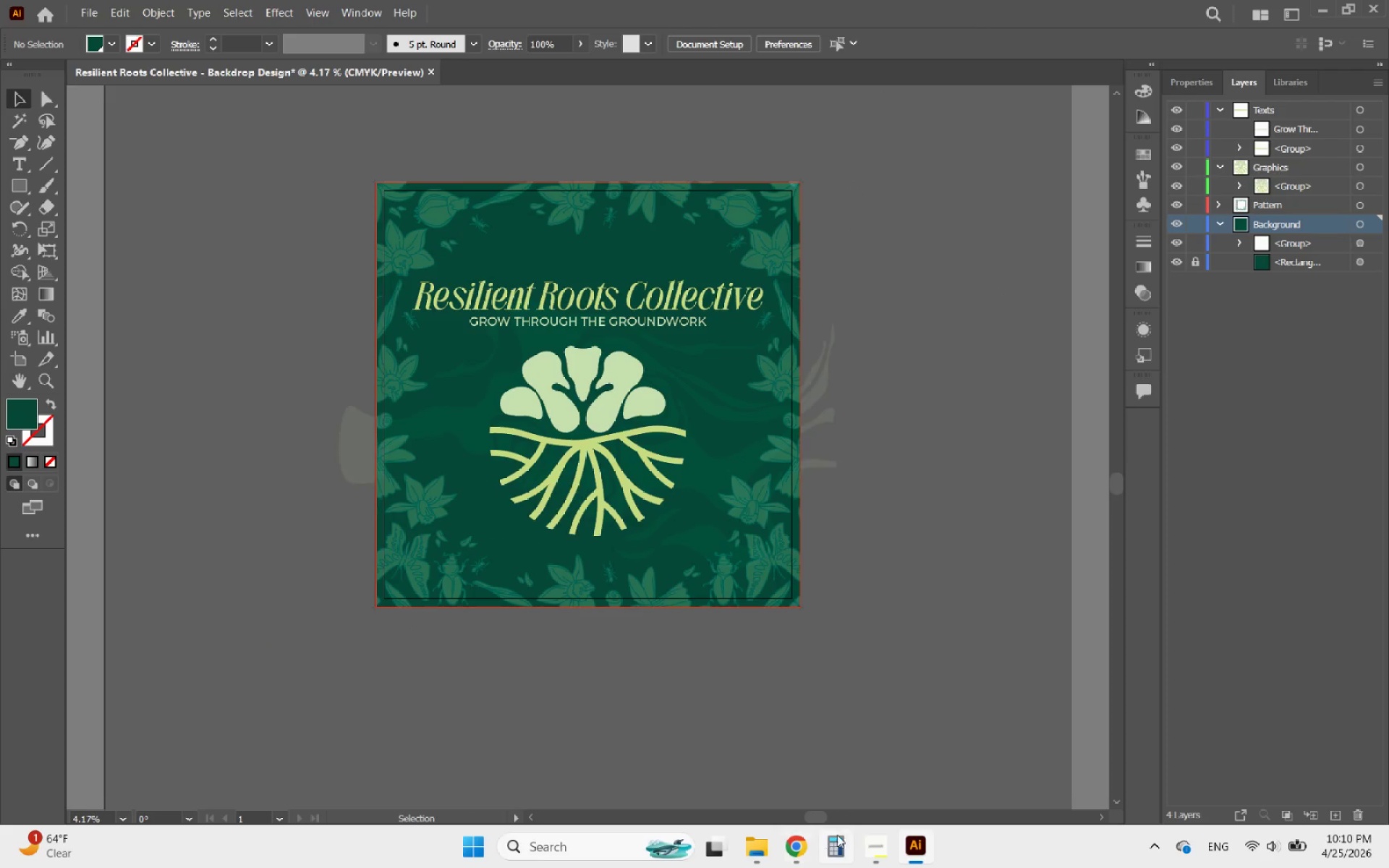 
left_click([870, 835])